 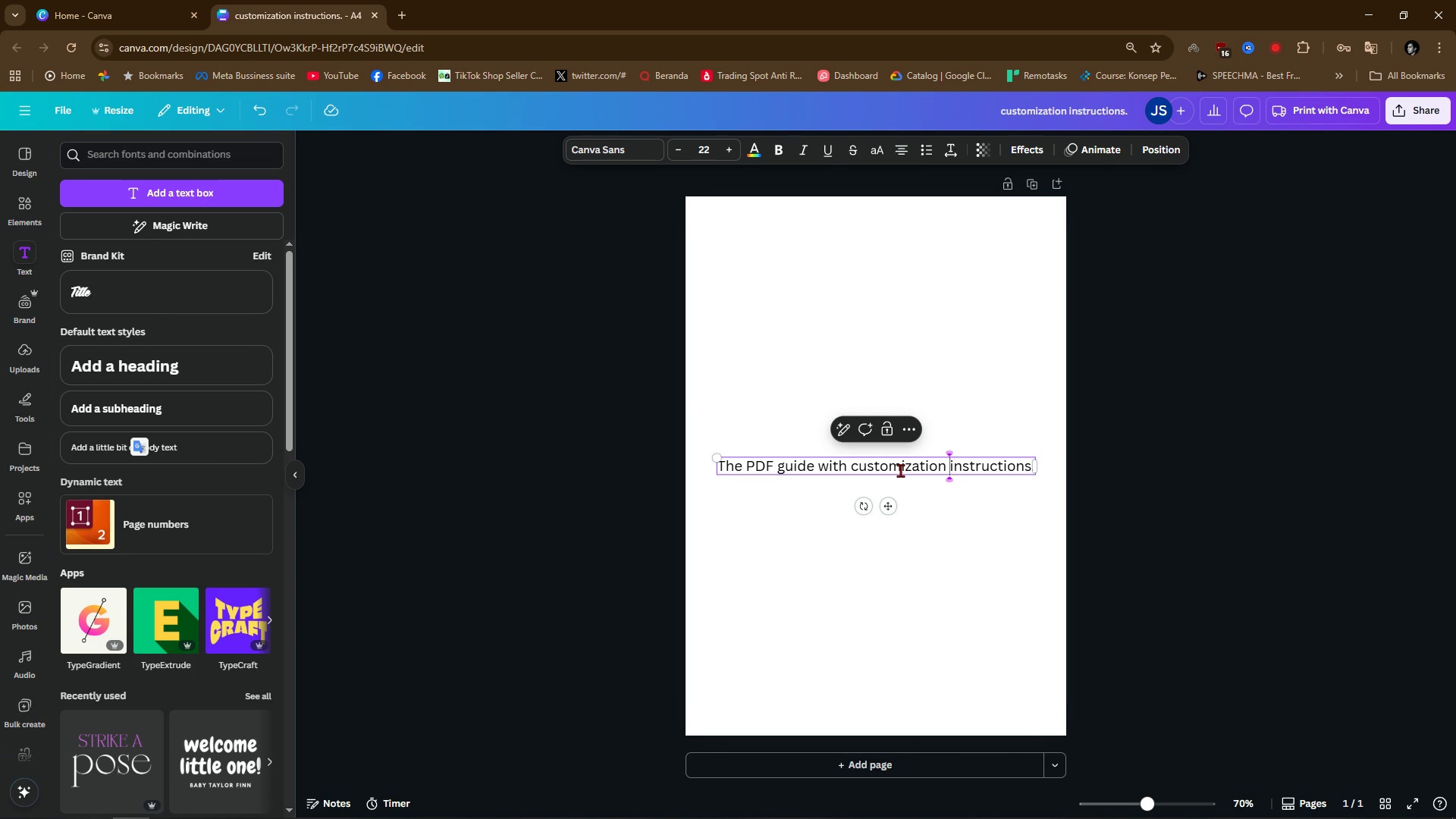 
key(Control+ArrowLeft)
 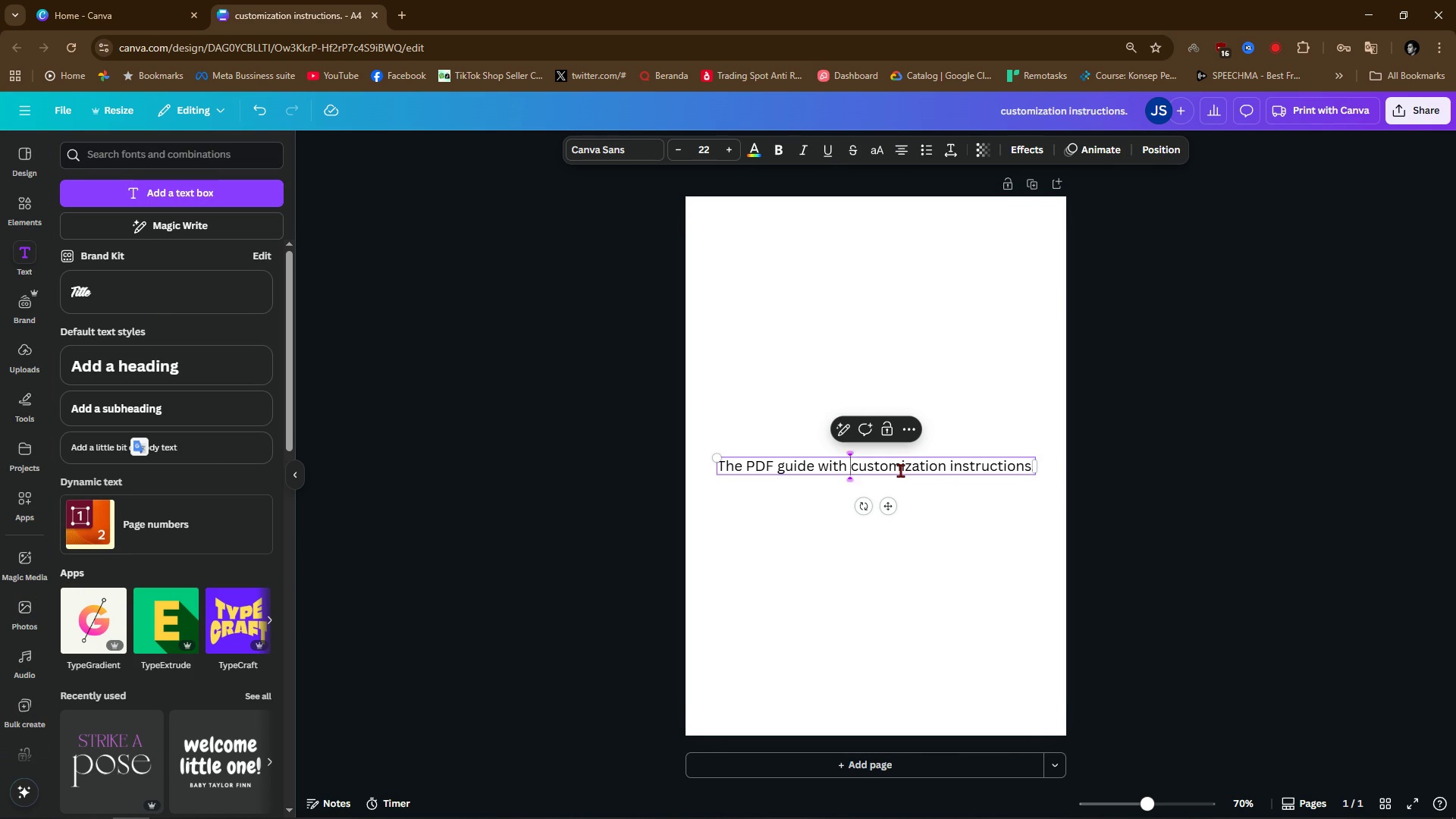 
key(Control+ArrowLeft)
 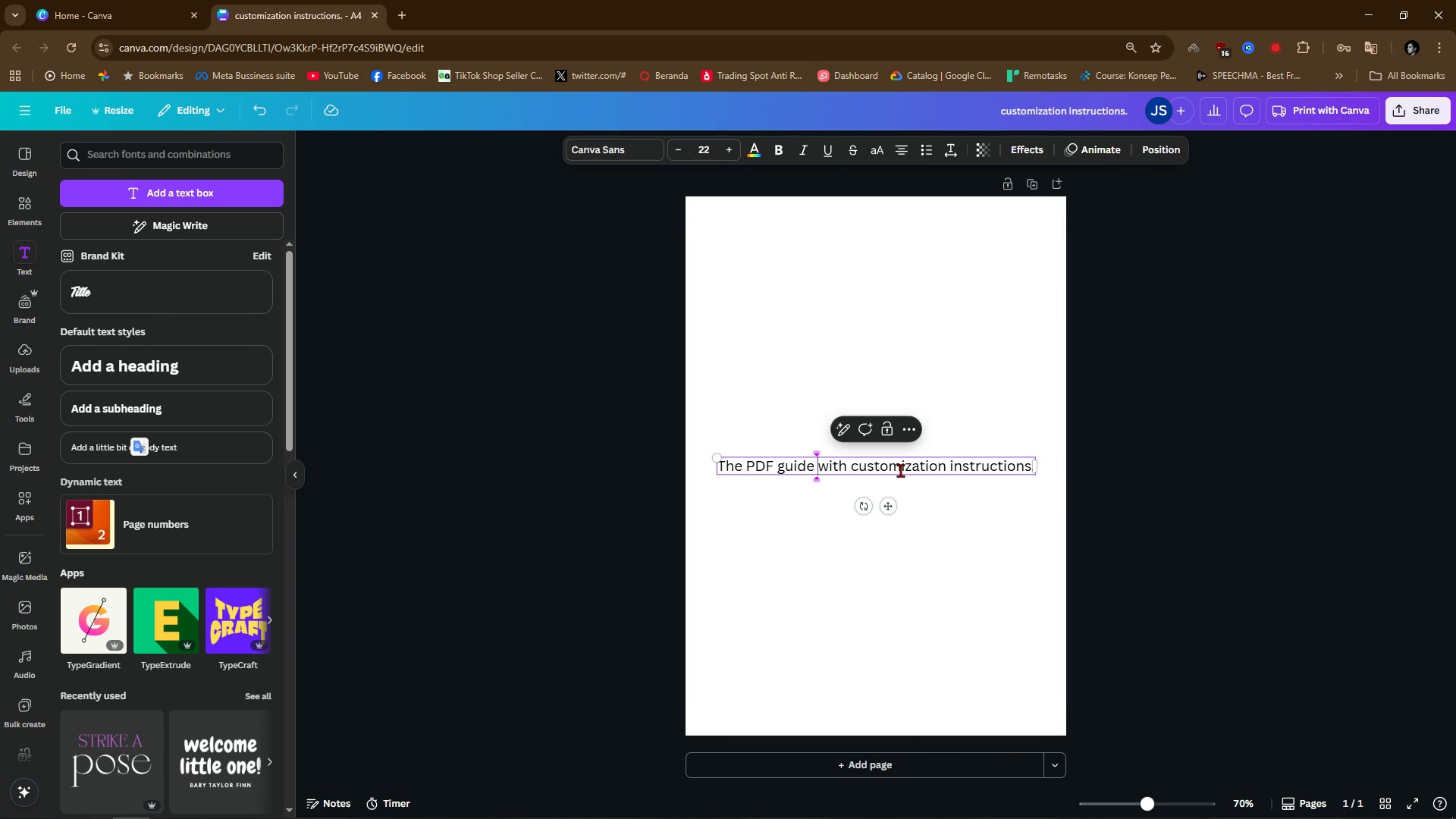 
key(Control+ArrowLeft)
 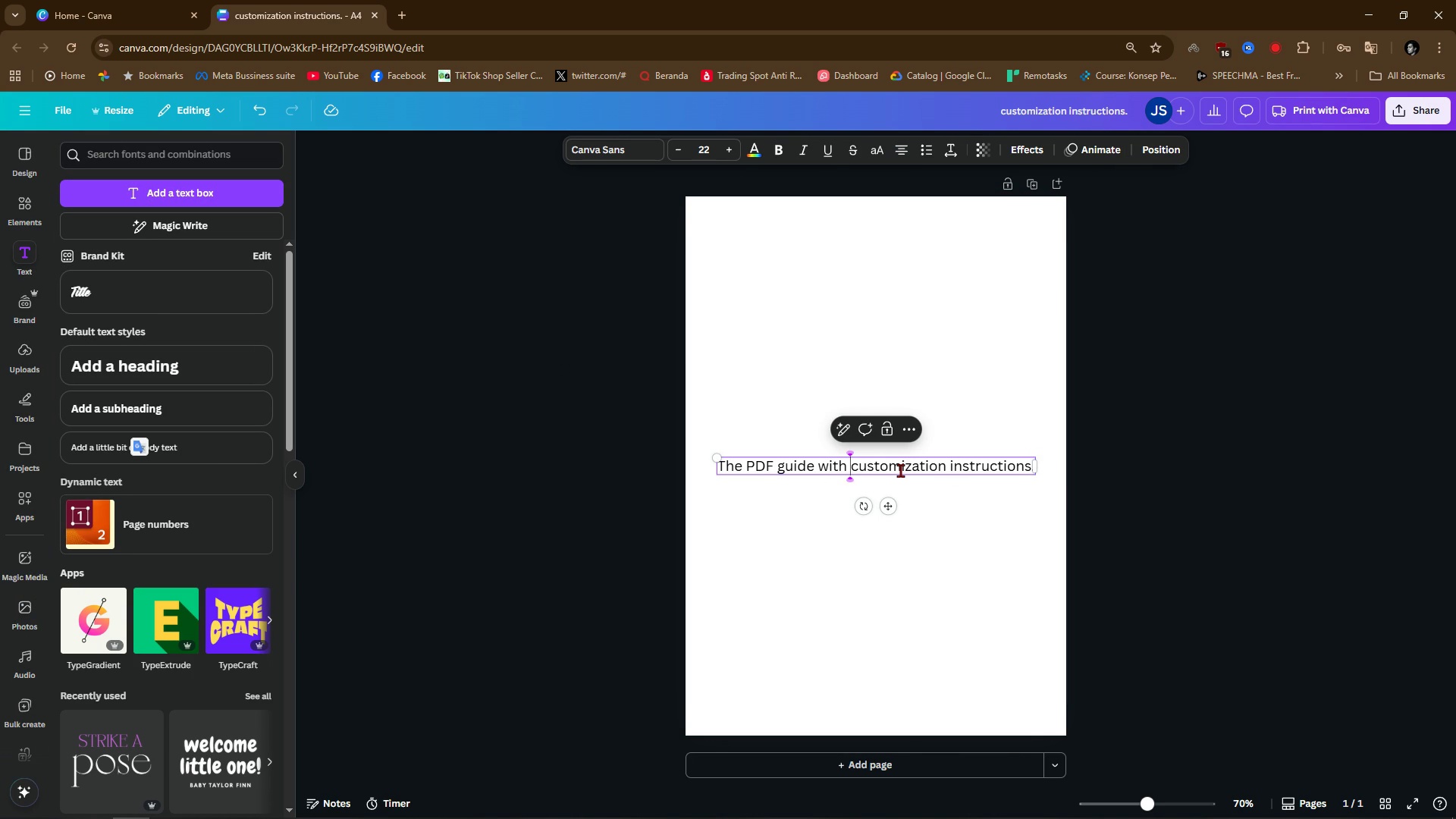 
key(Control+ArrowRight)
 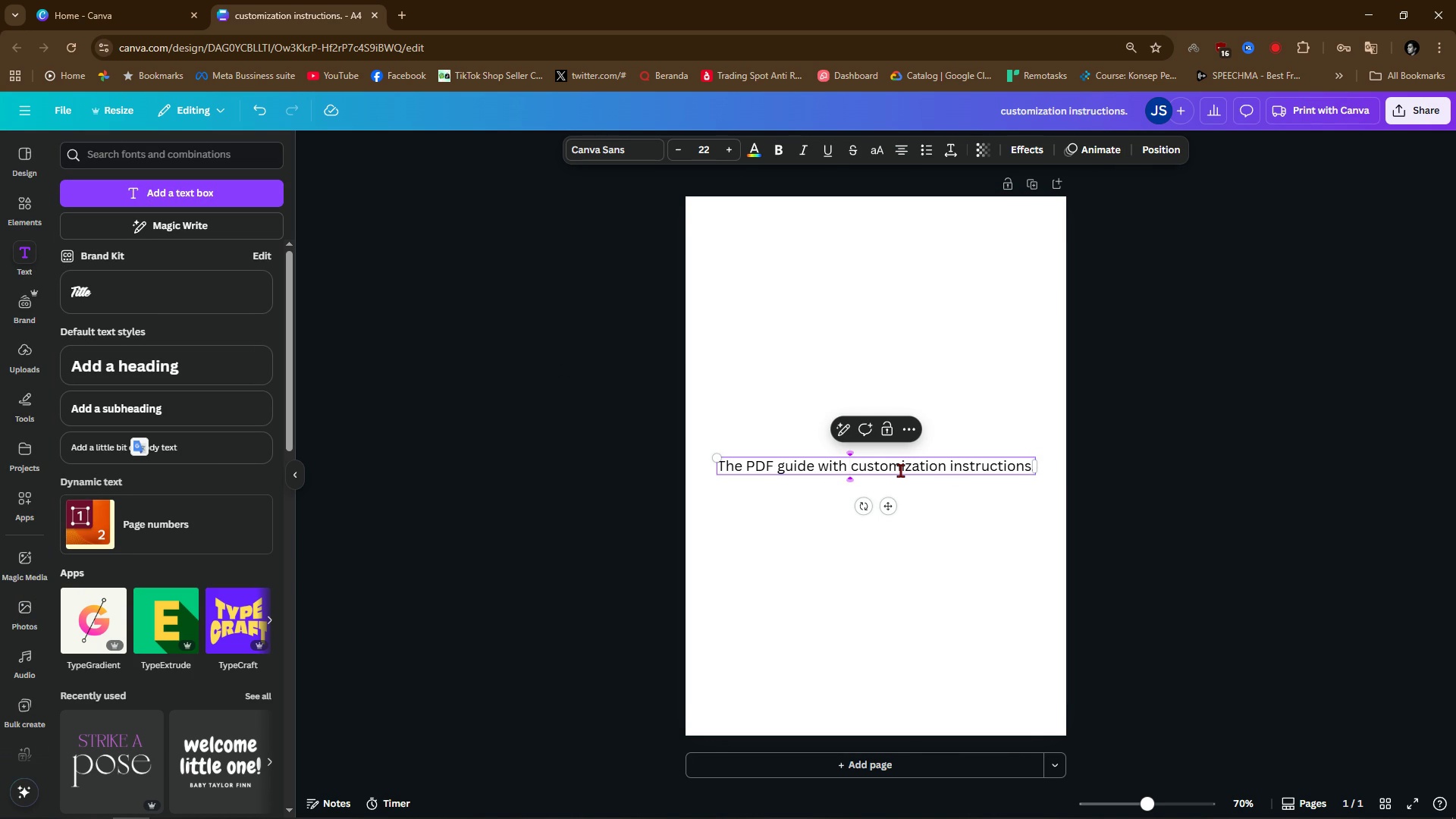 
key(Control+ControlLeft)